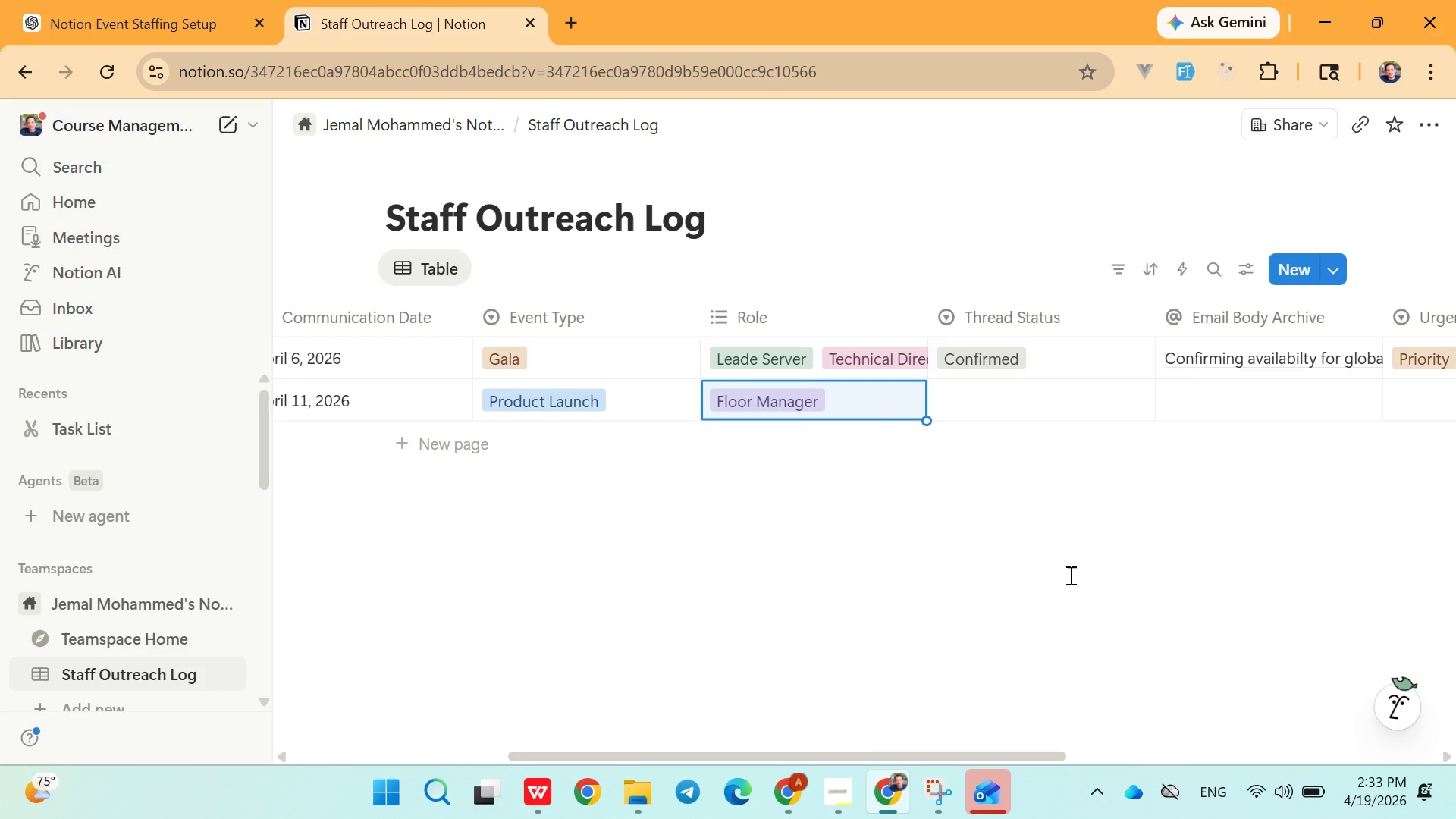 
left_click([996, 400])
 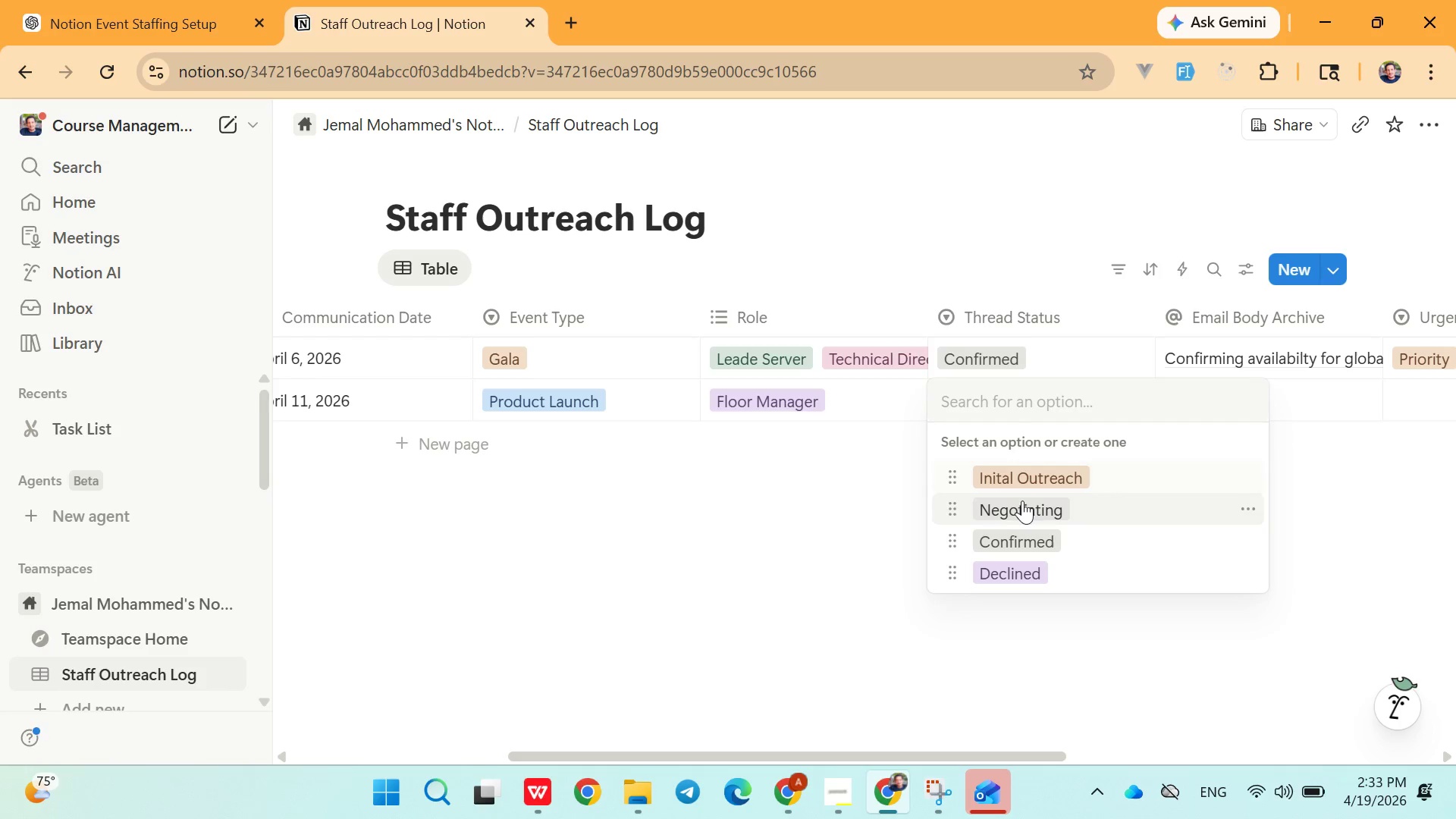 
left_click([1020, 509])
 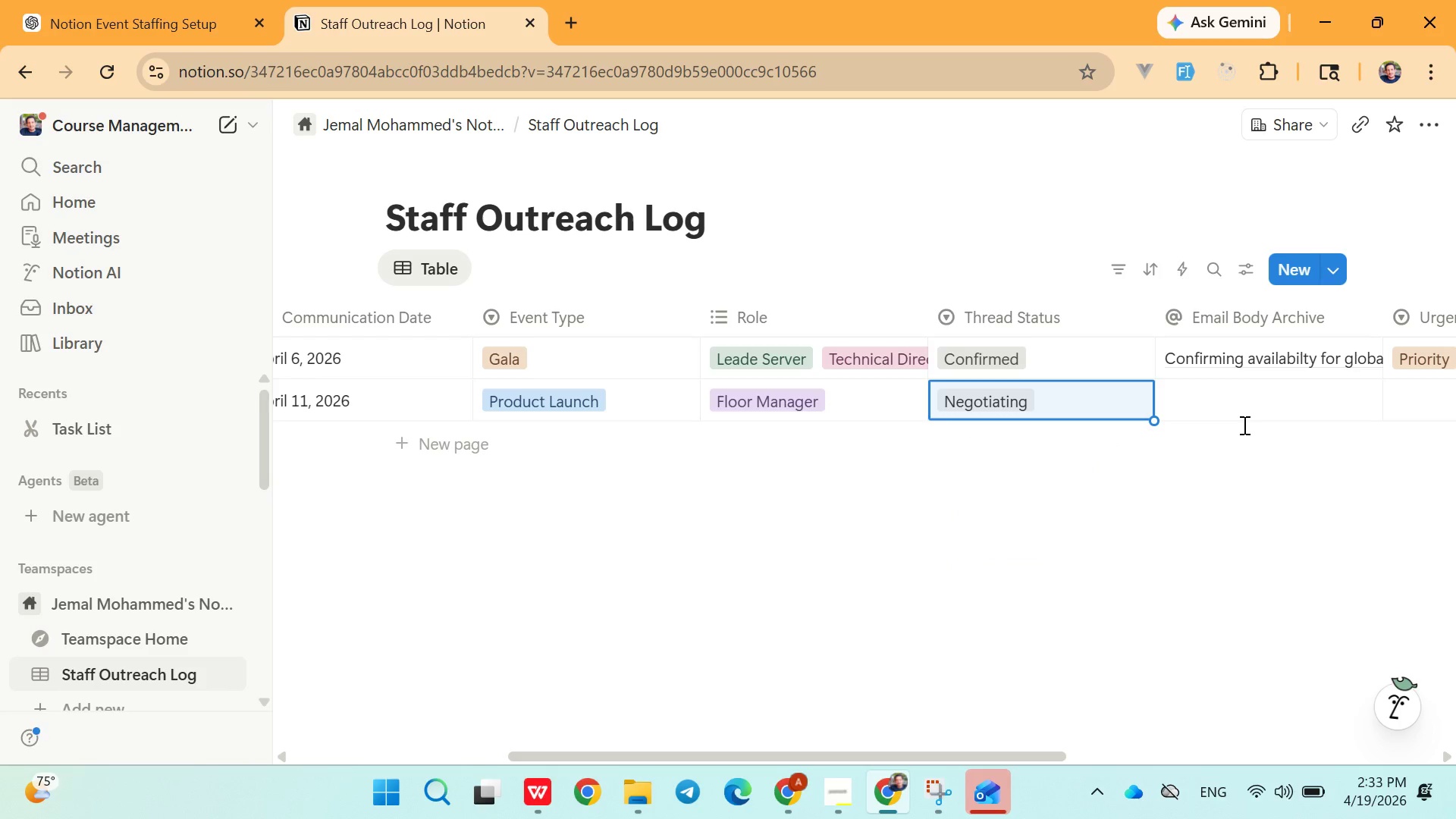 
left_click([1237, 407])
 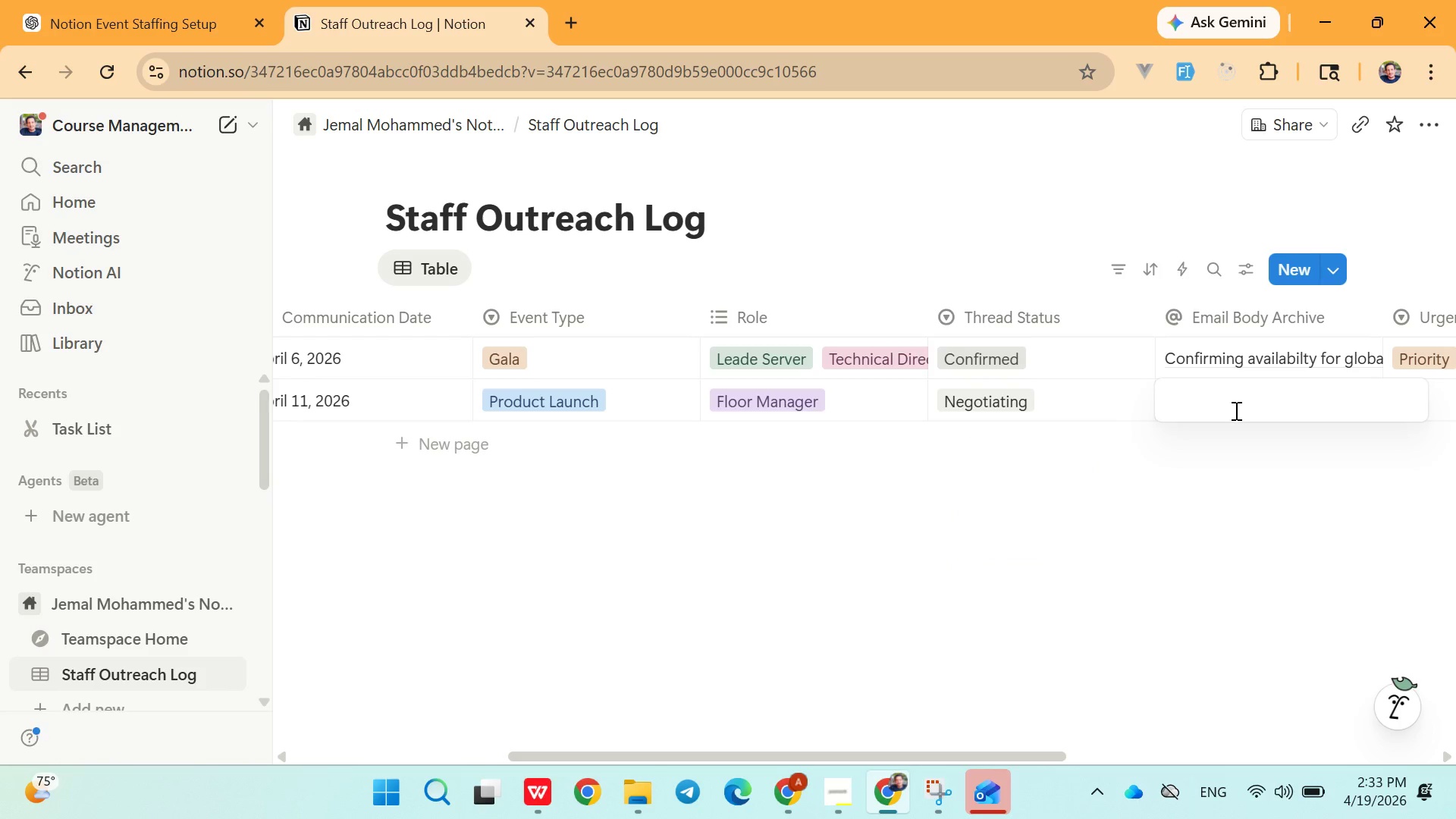 
left_click([1216, 444])
 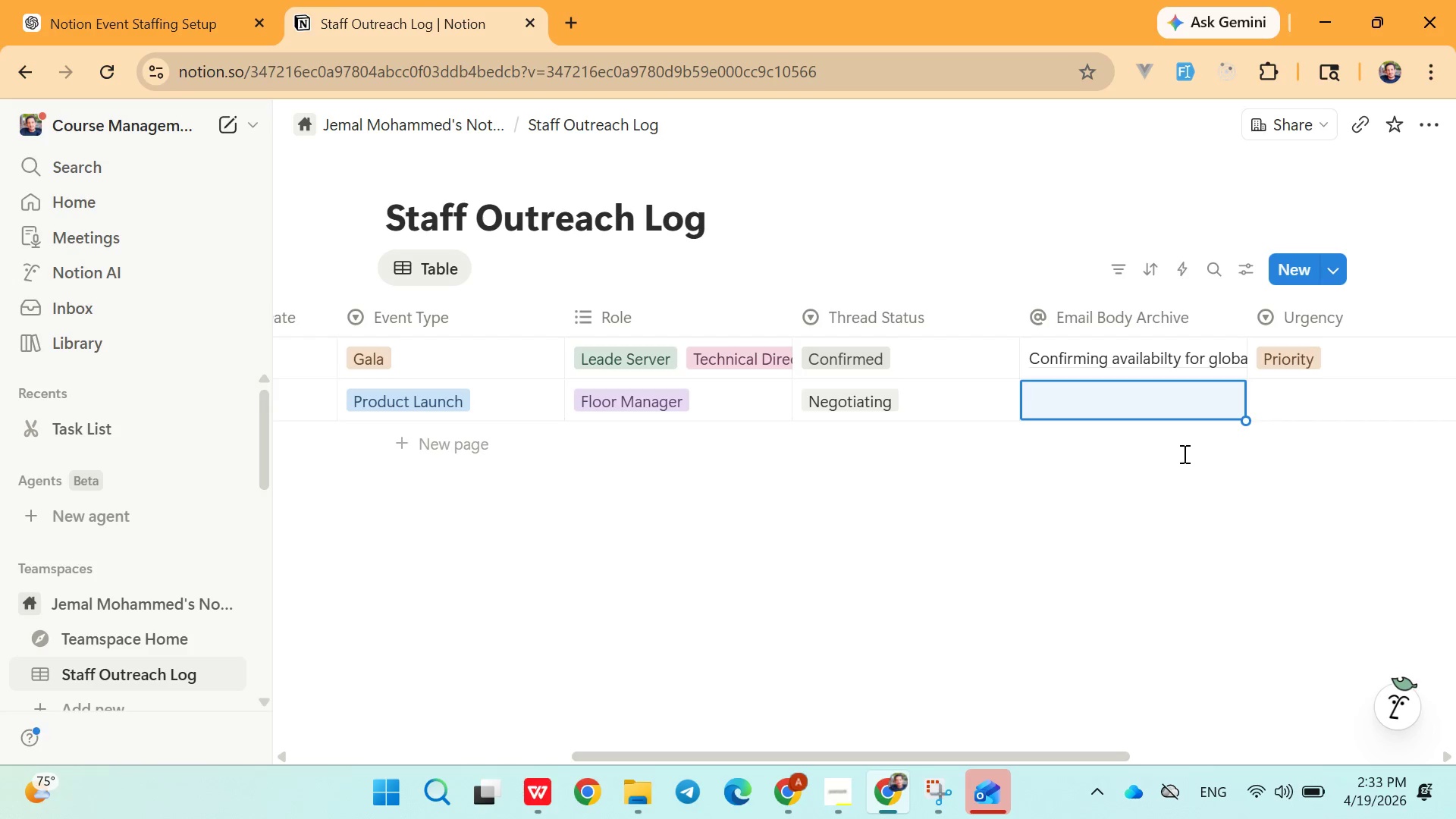 
wait(11.19)
 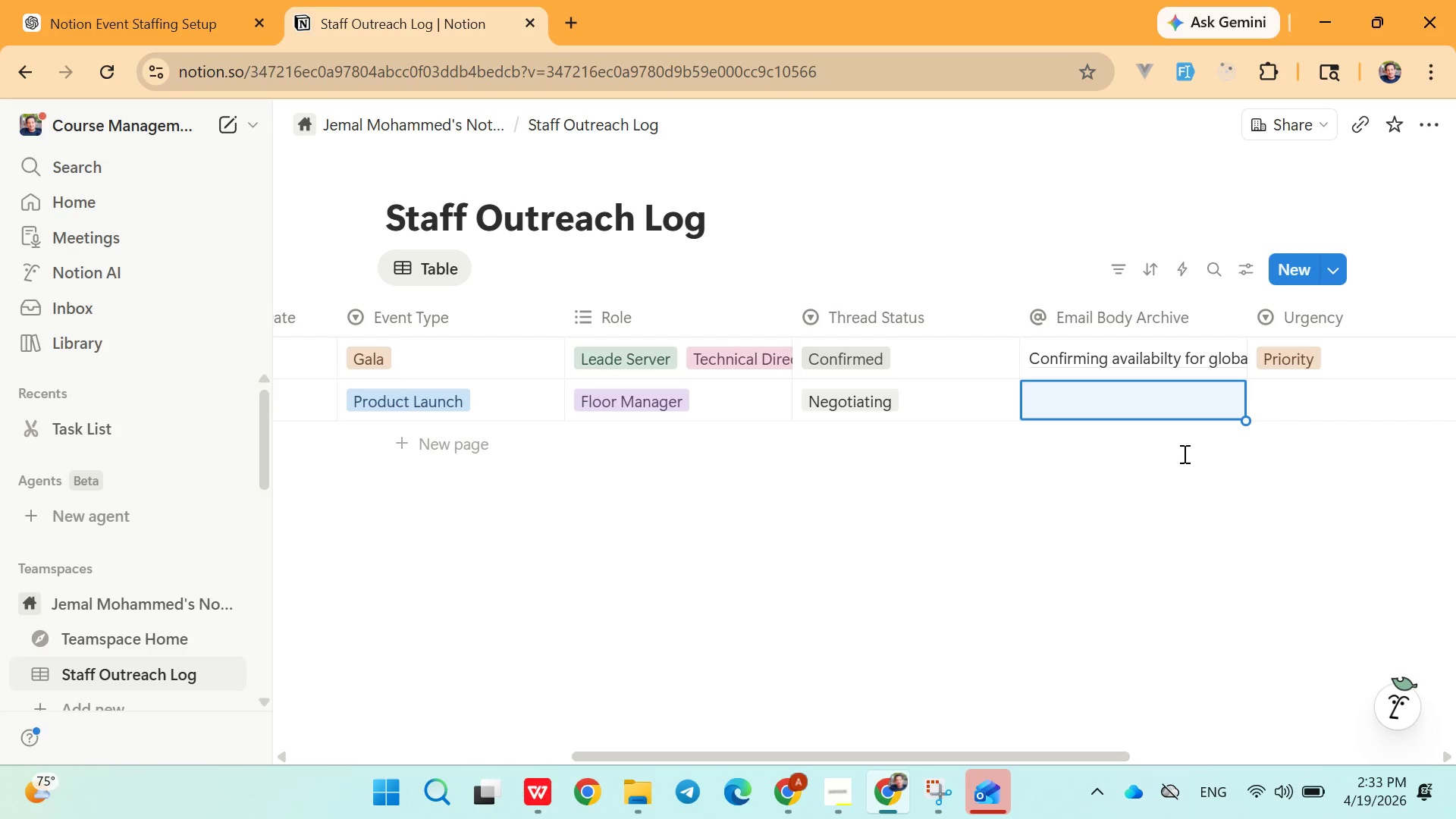 
type(Disscusing floor management )
 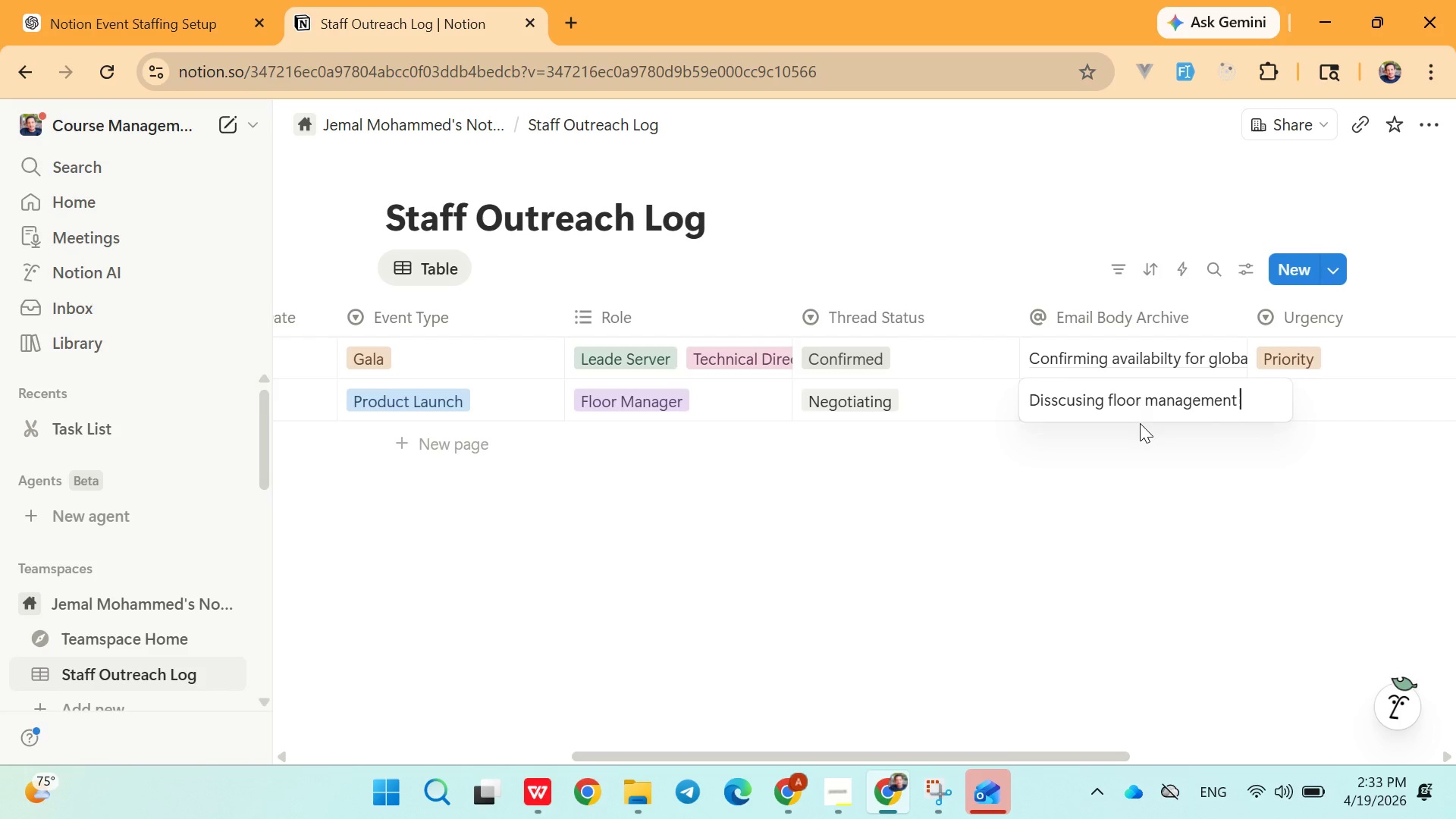 
type(trasp)
 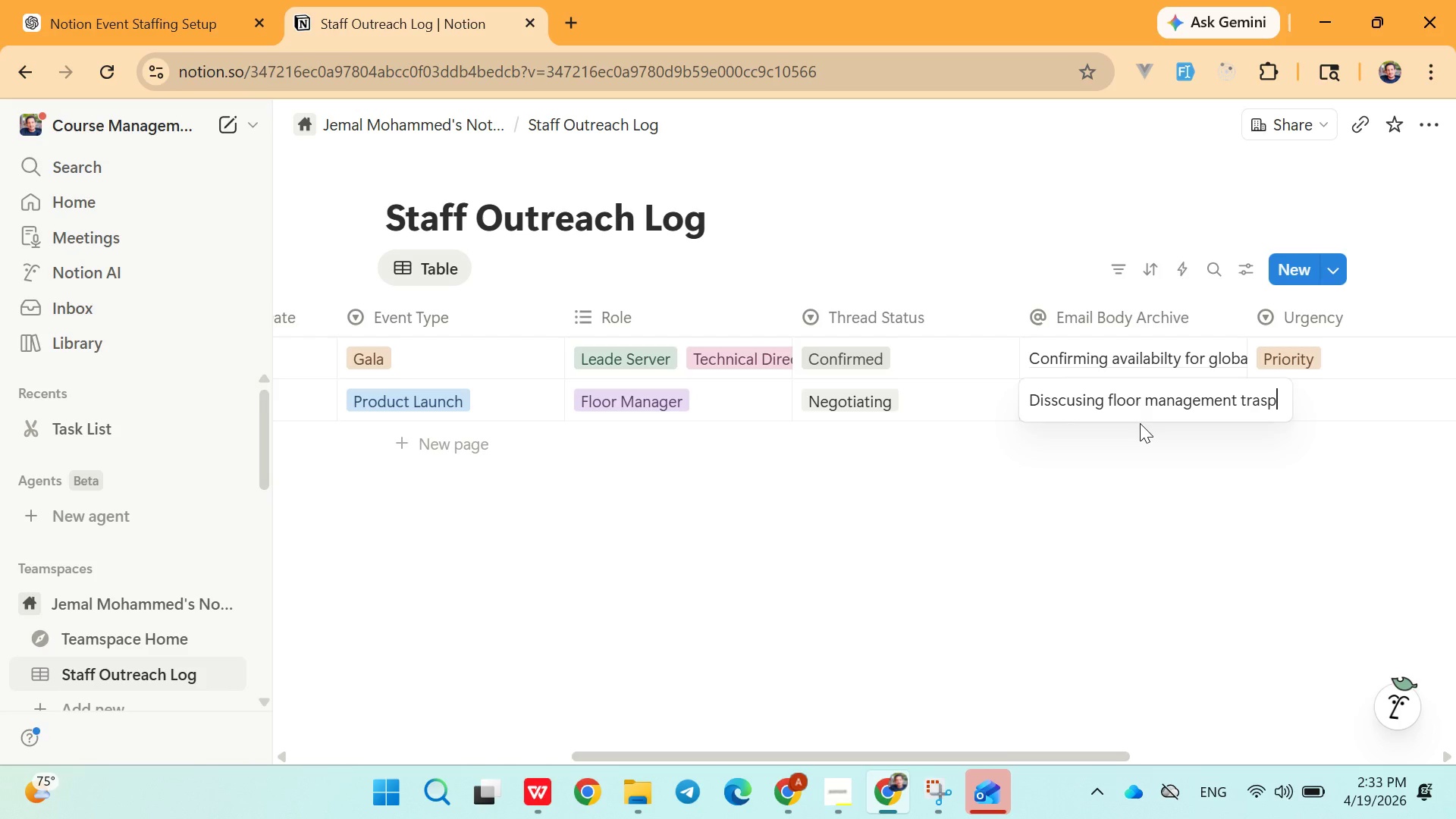 
key(Backspace)
key(Backspace)
key(Backspace)
key(Backspace)
key(Backspace)
type(responsin)
key(Backspace)
type(bilities )
 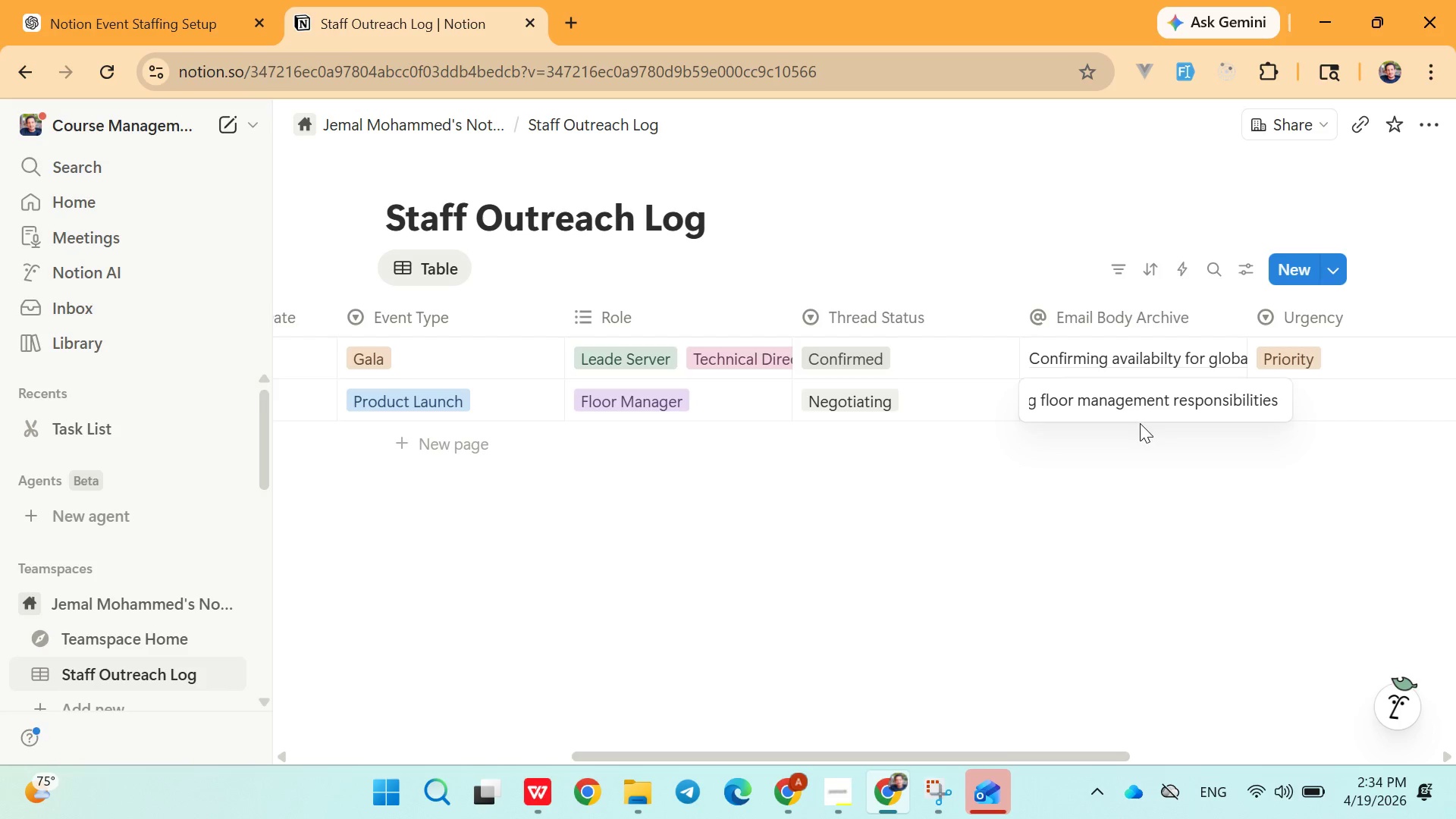 
type(and shit )
 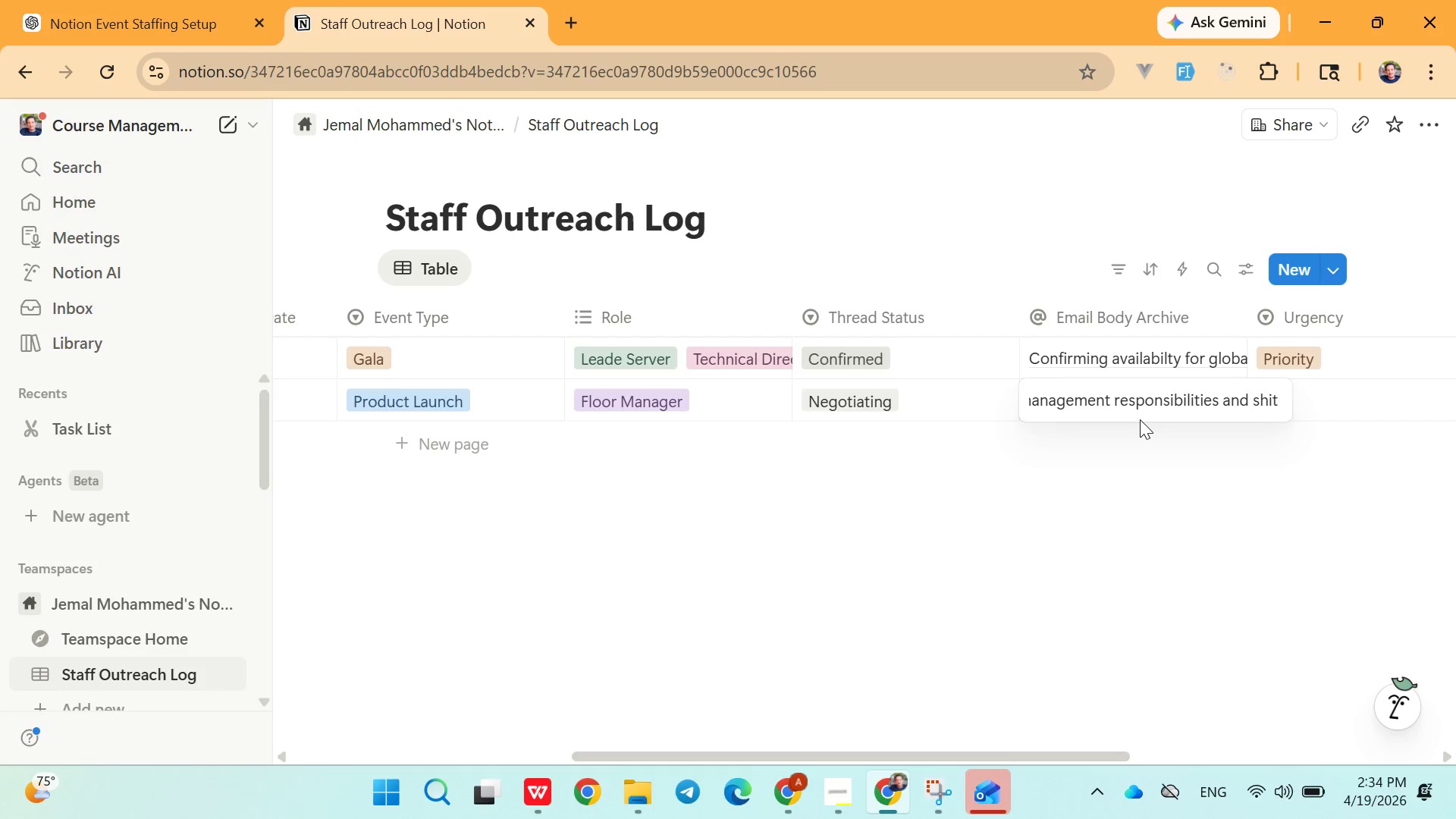 
type(timing)
 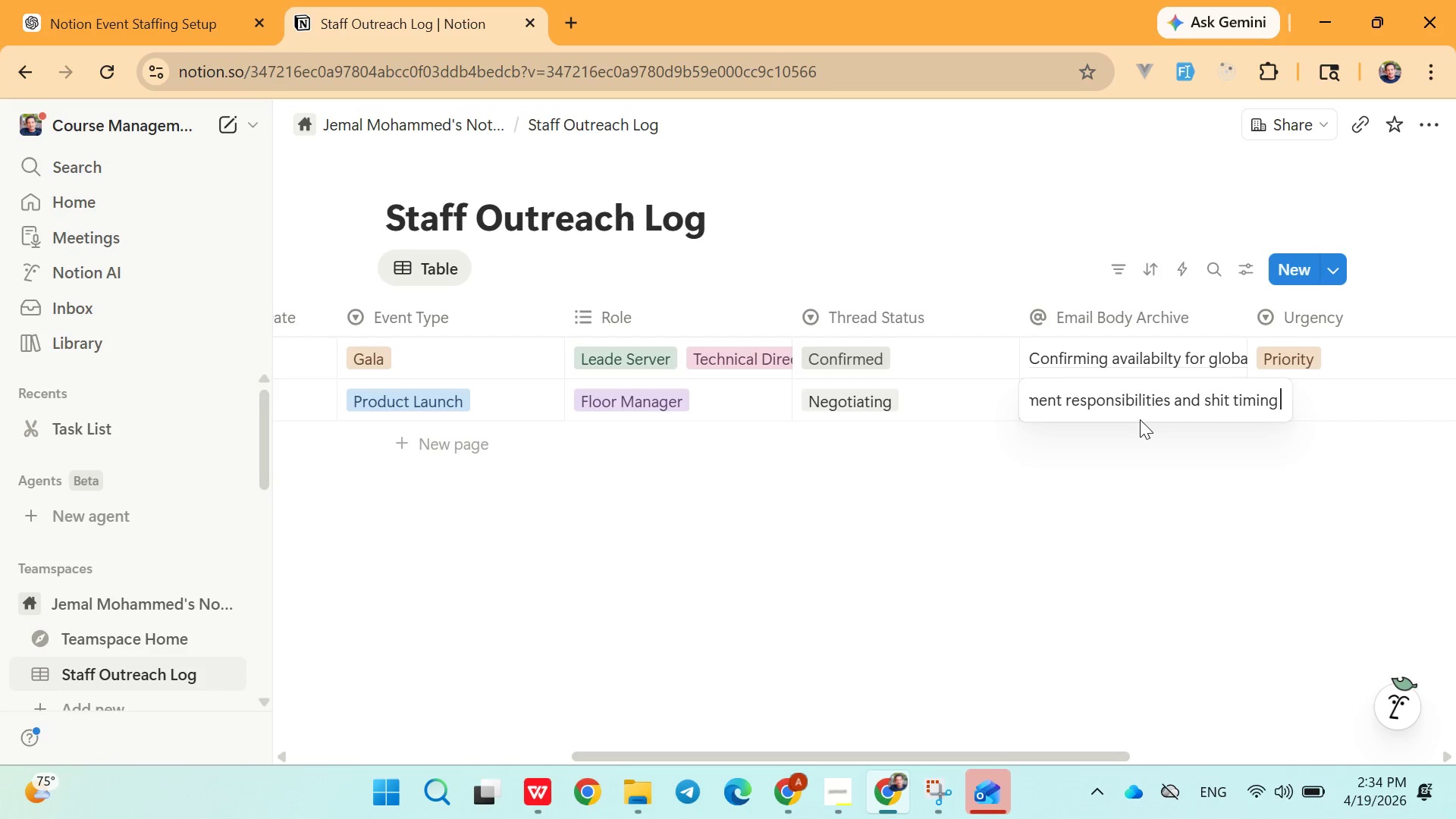 
hold_key(key=Space, duration=0.45)
 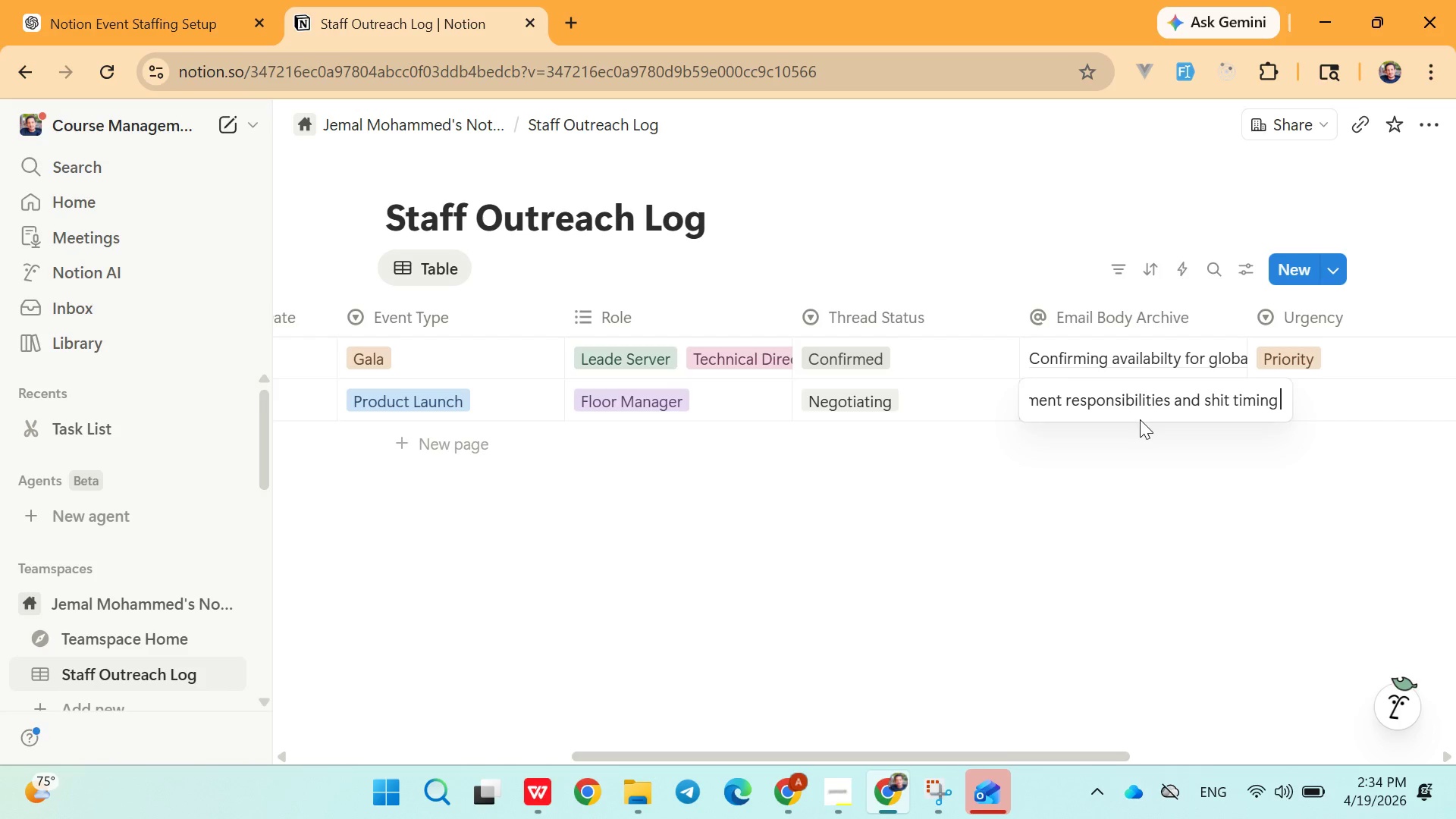 
type(for summit main hall)
 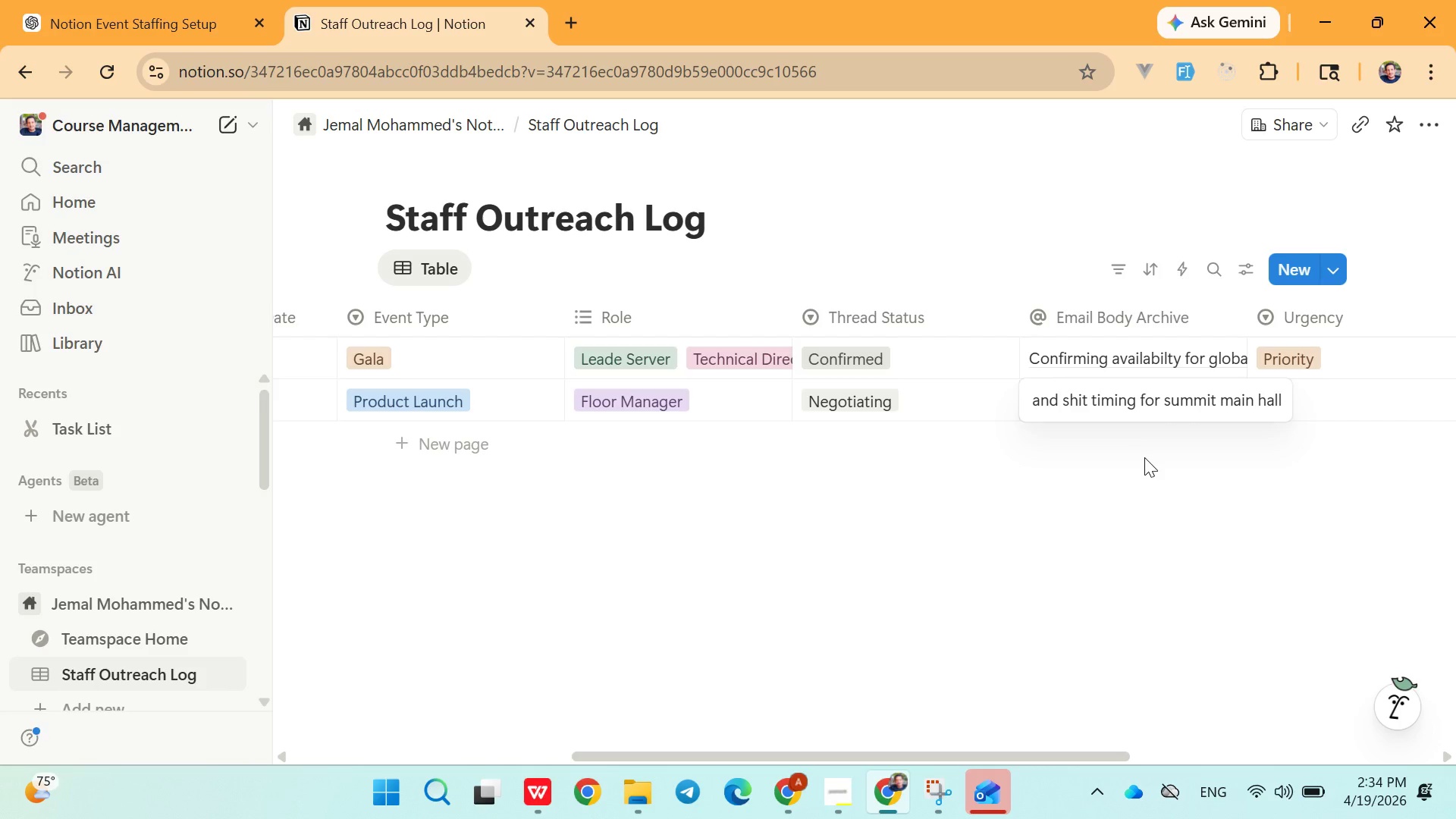 
left_click([1144, 458])
 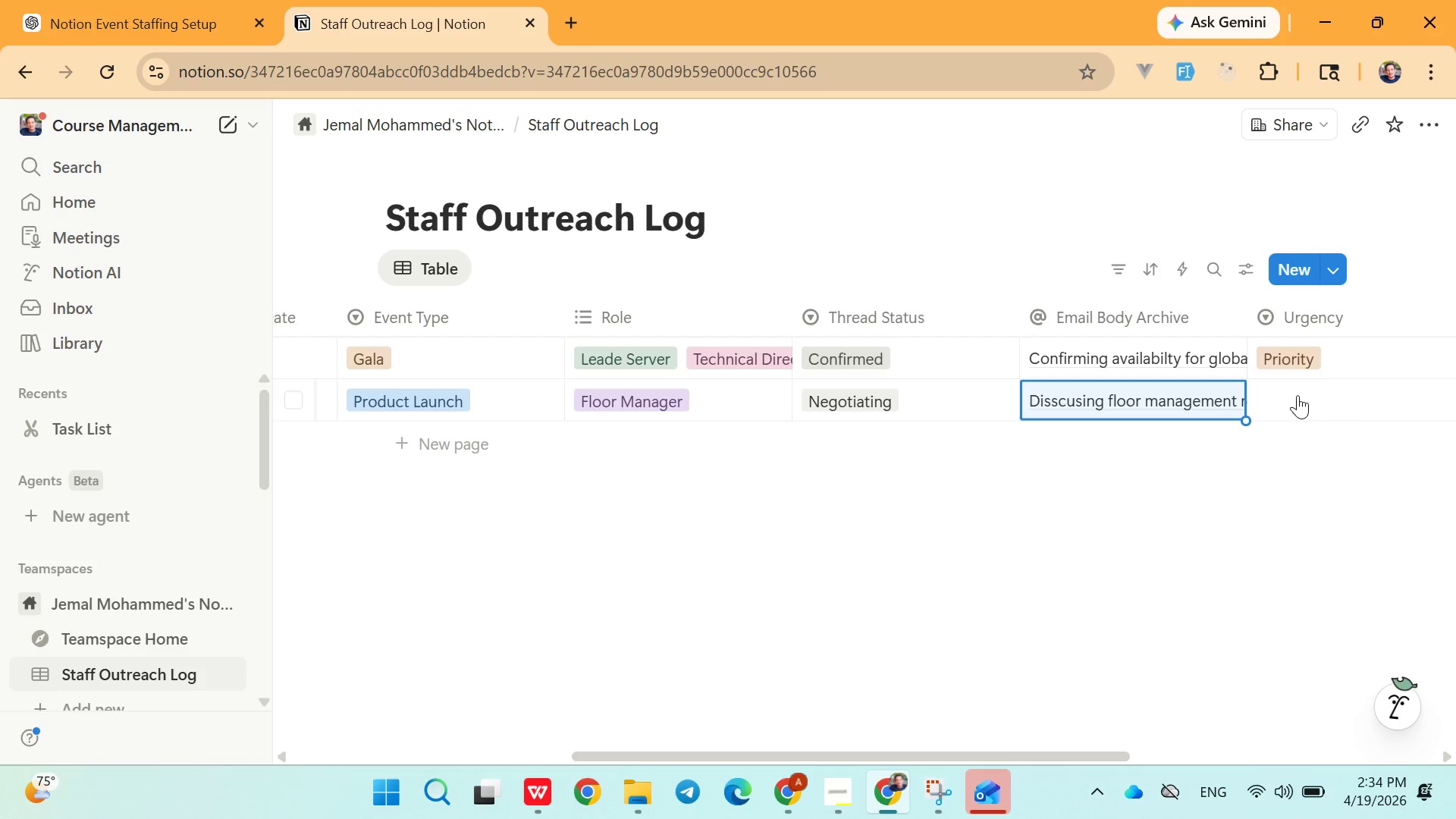 
left_click([1298, 395])
 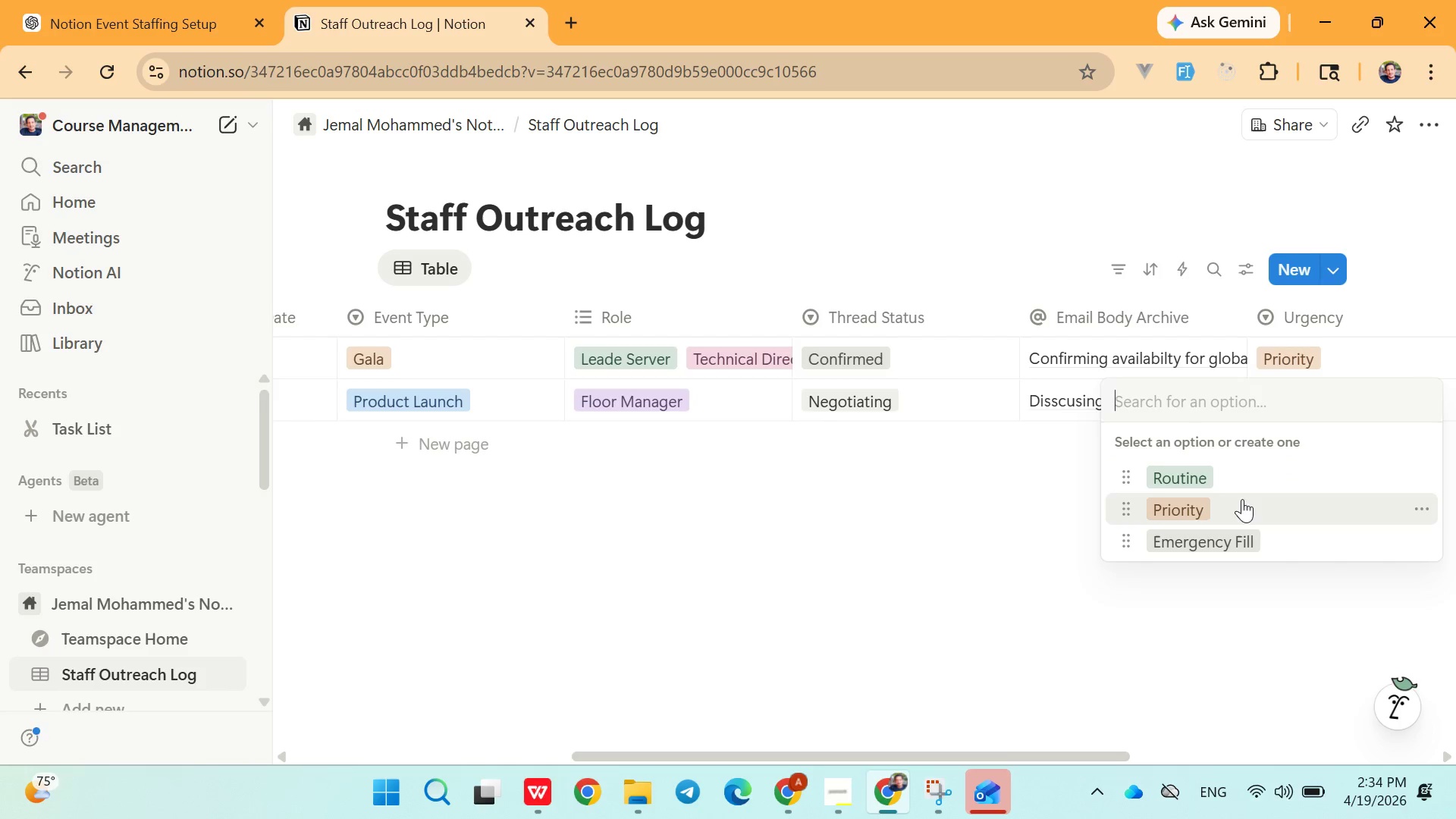 
left_click([1242, 499])
 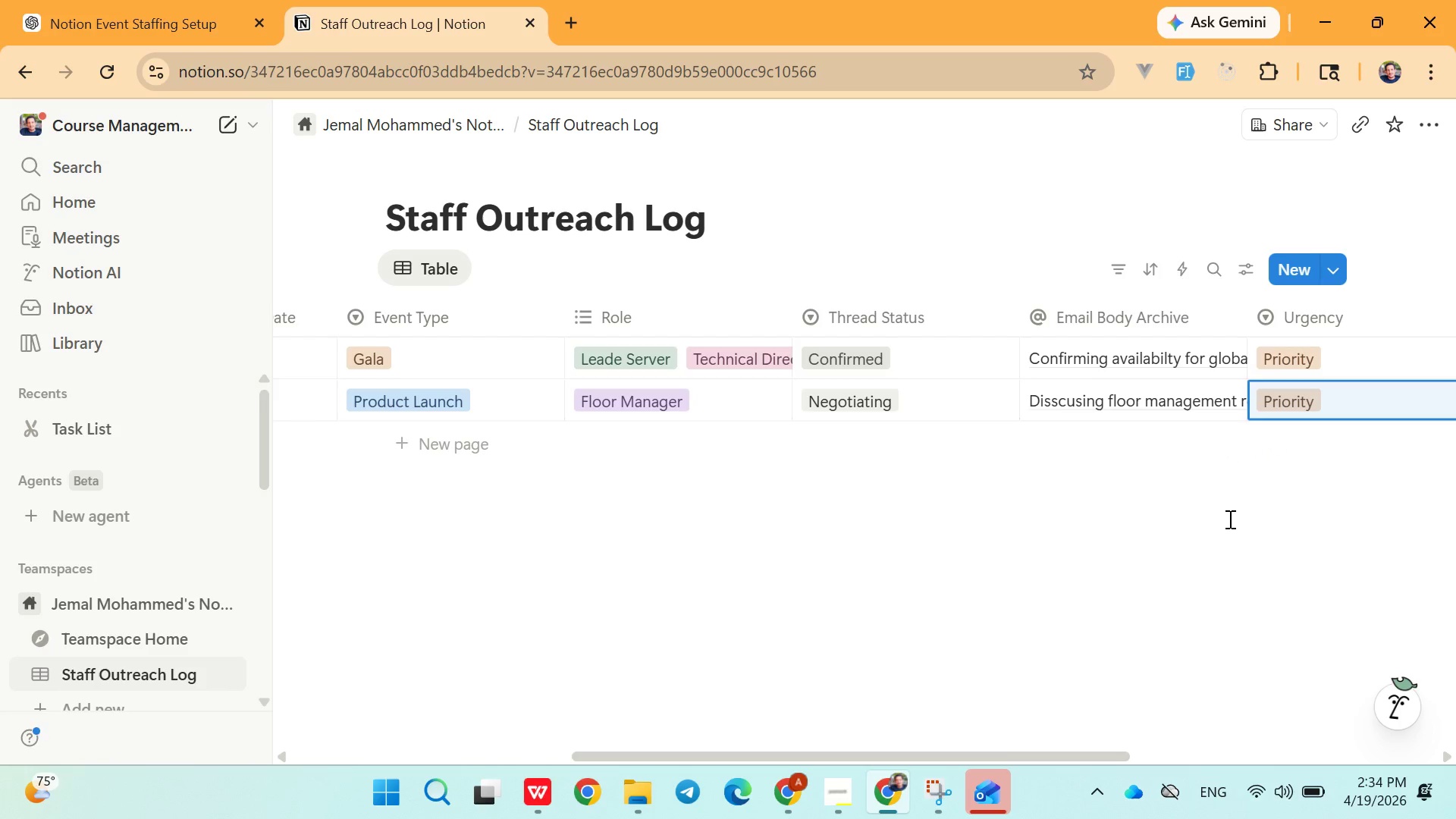 
left_click([1228, 519])
 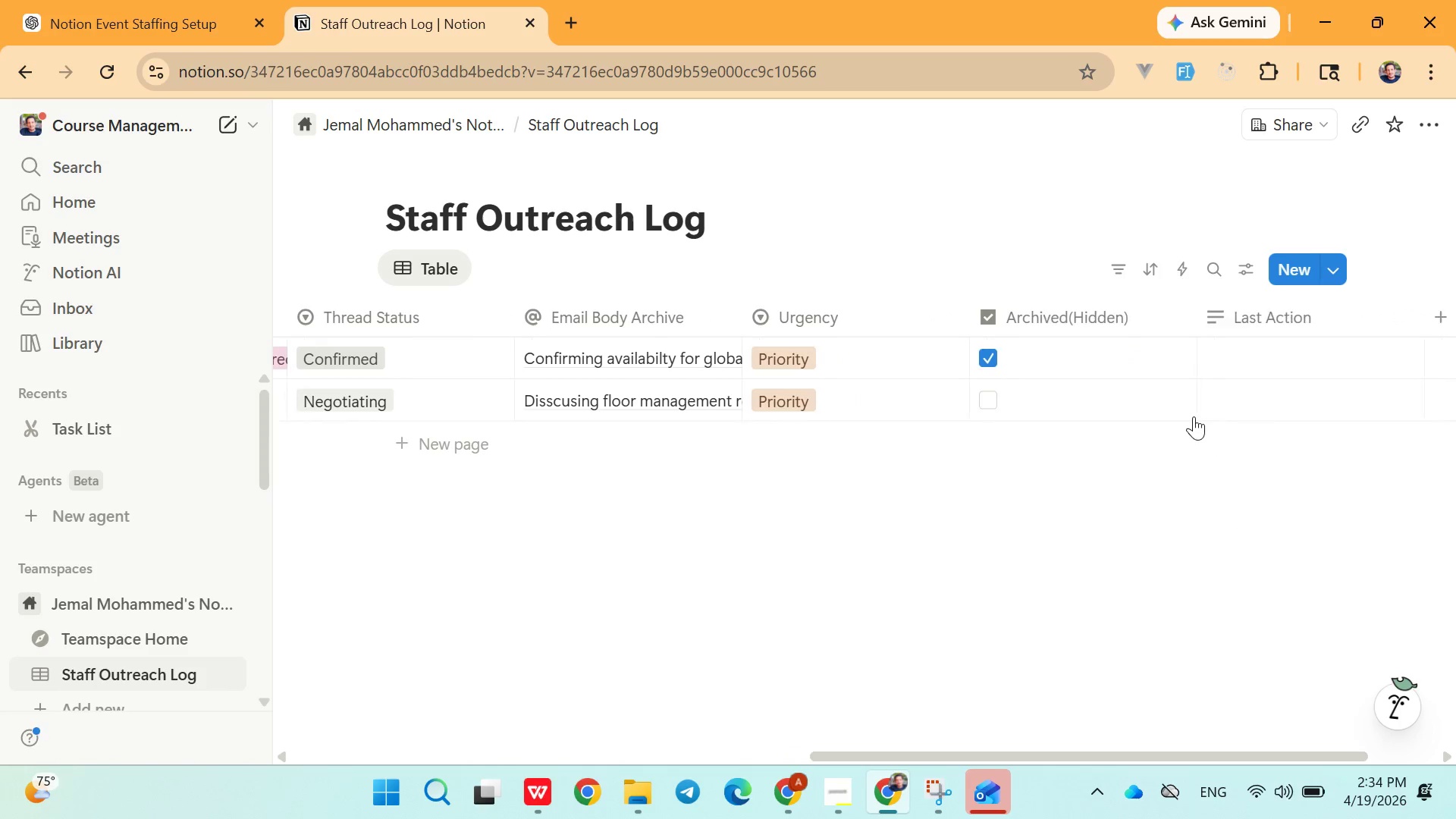 
left_click([1238, 351])
 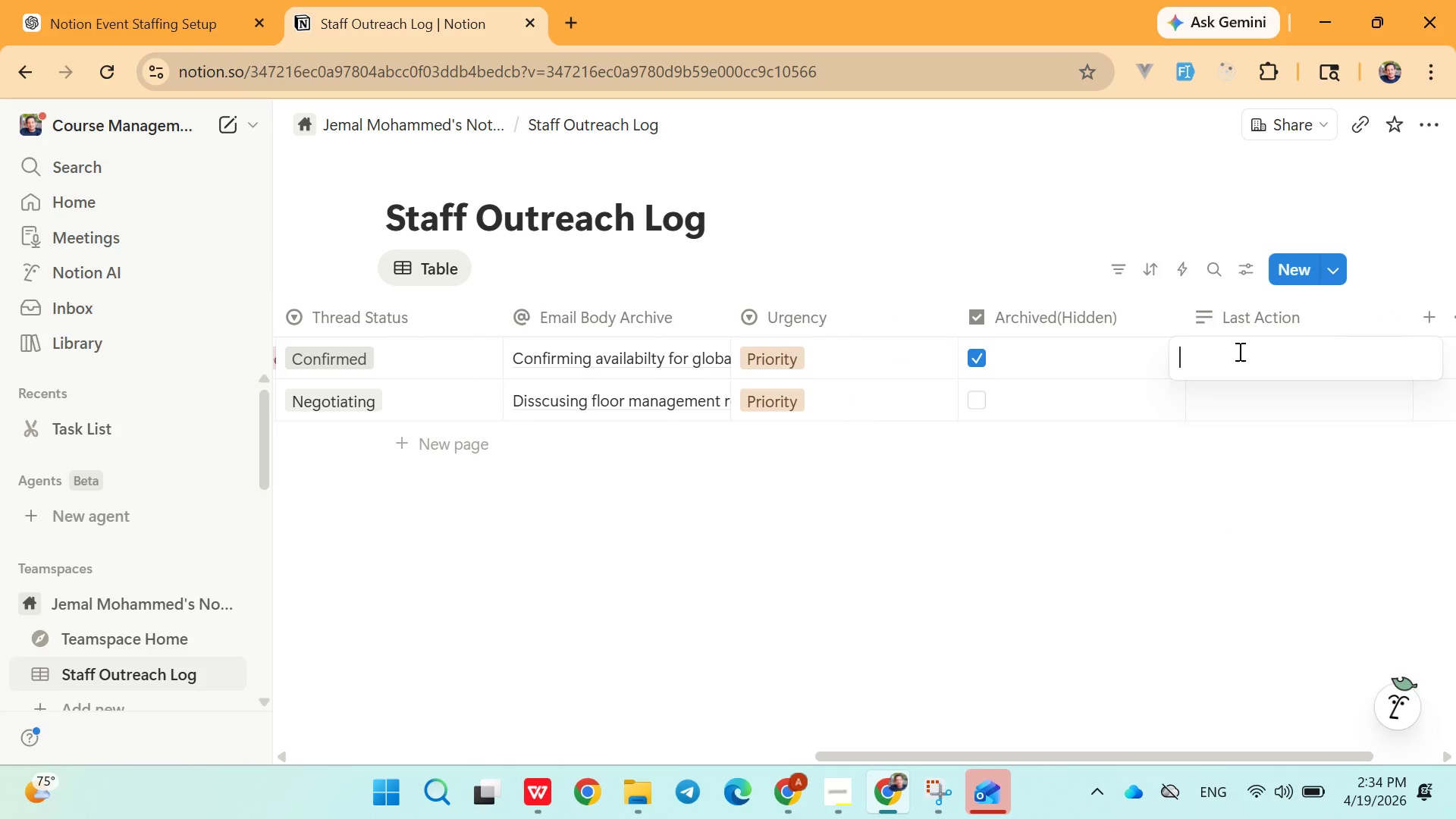 
wait(8.73)
 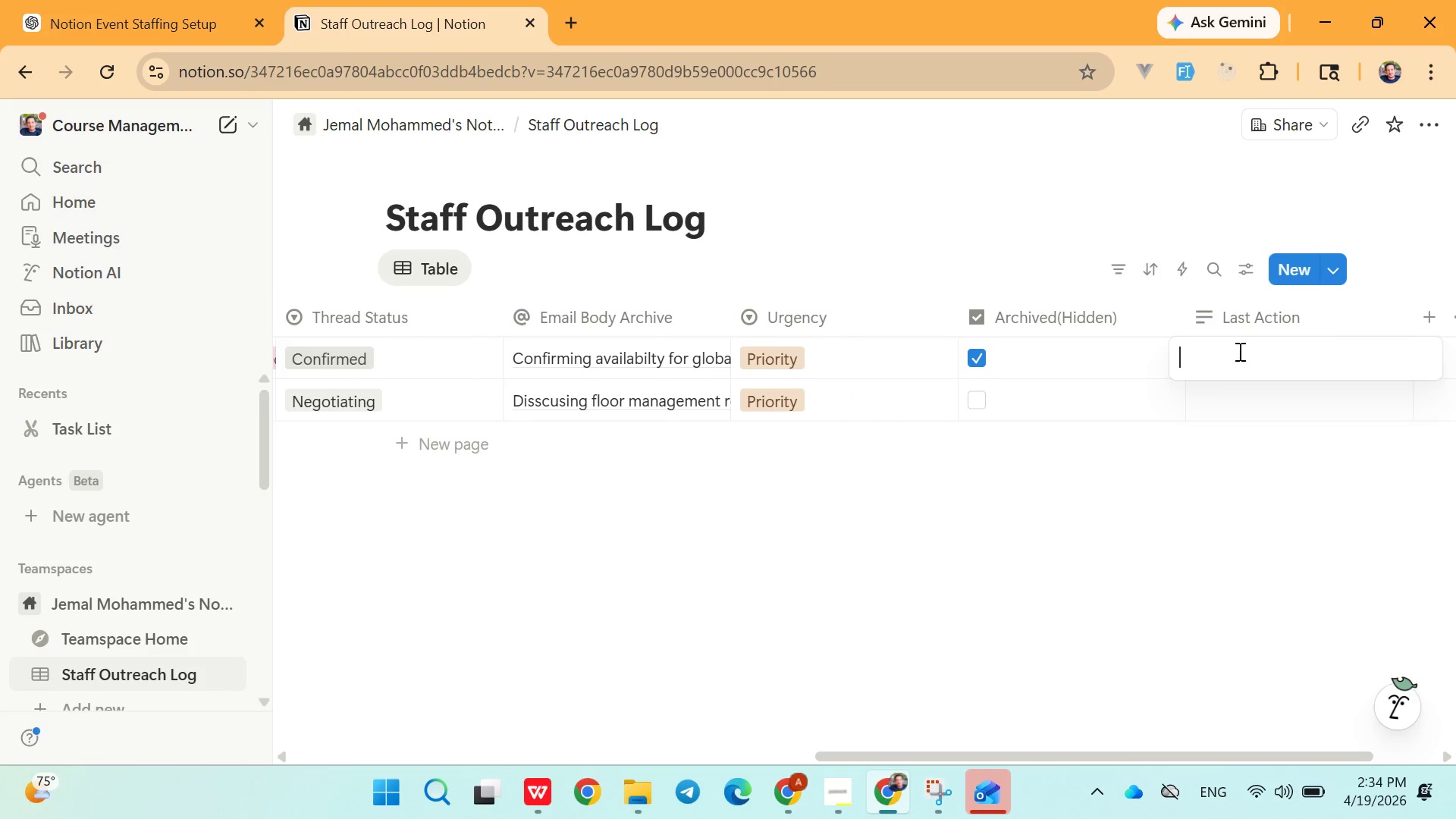 
mouse_move([421, 452])
 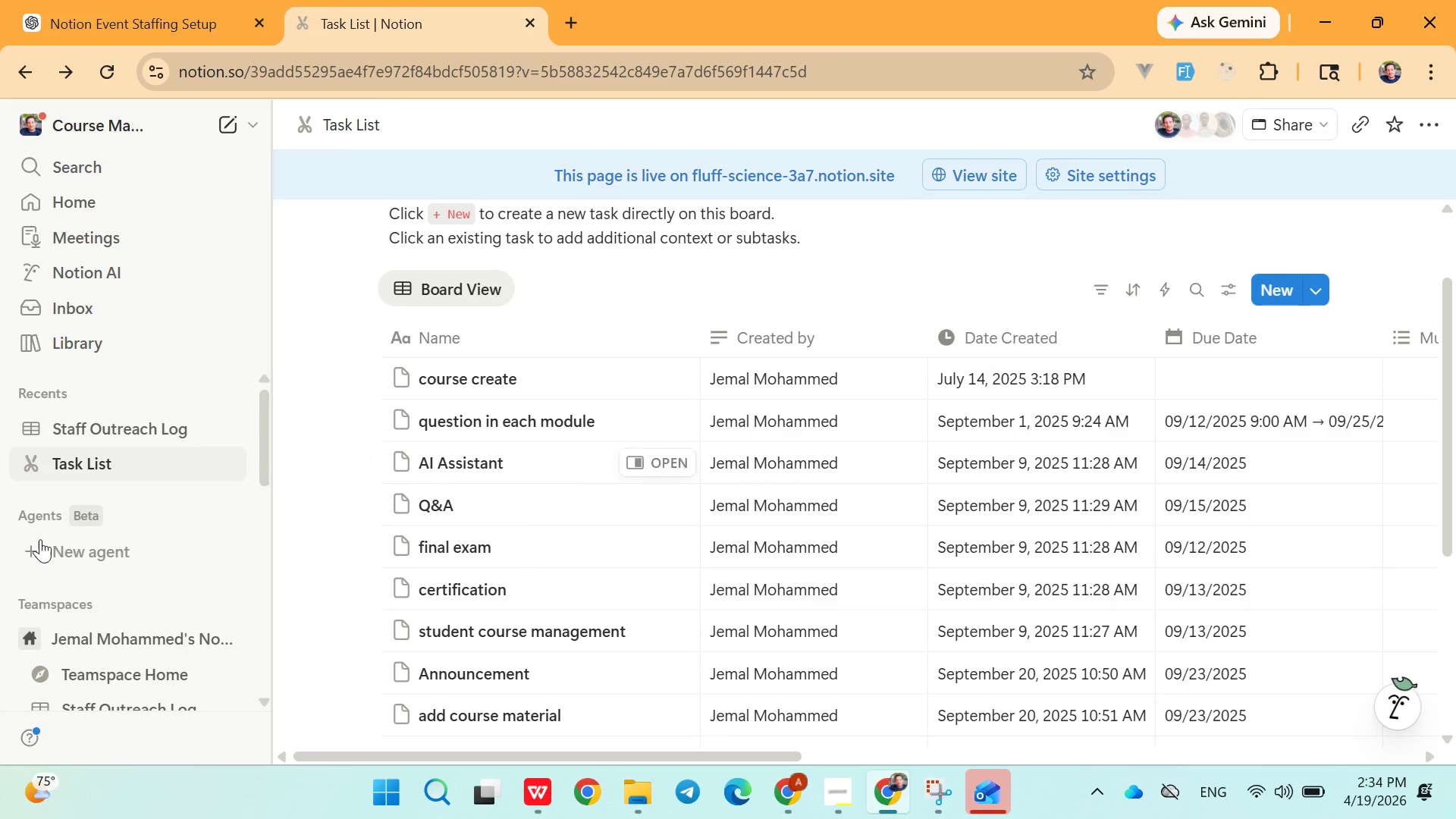 
mouse_move([38, 515])